 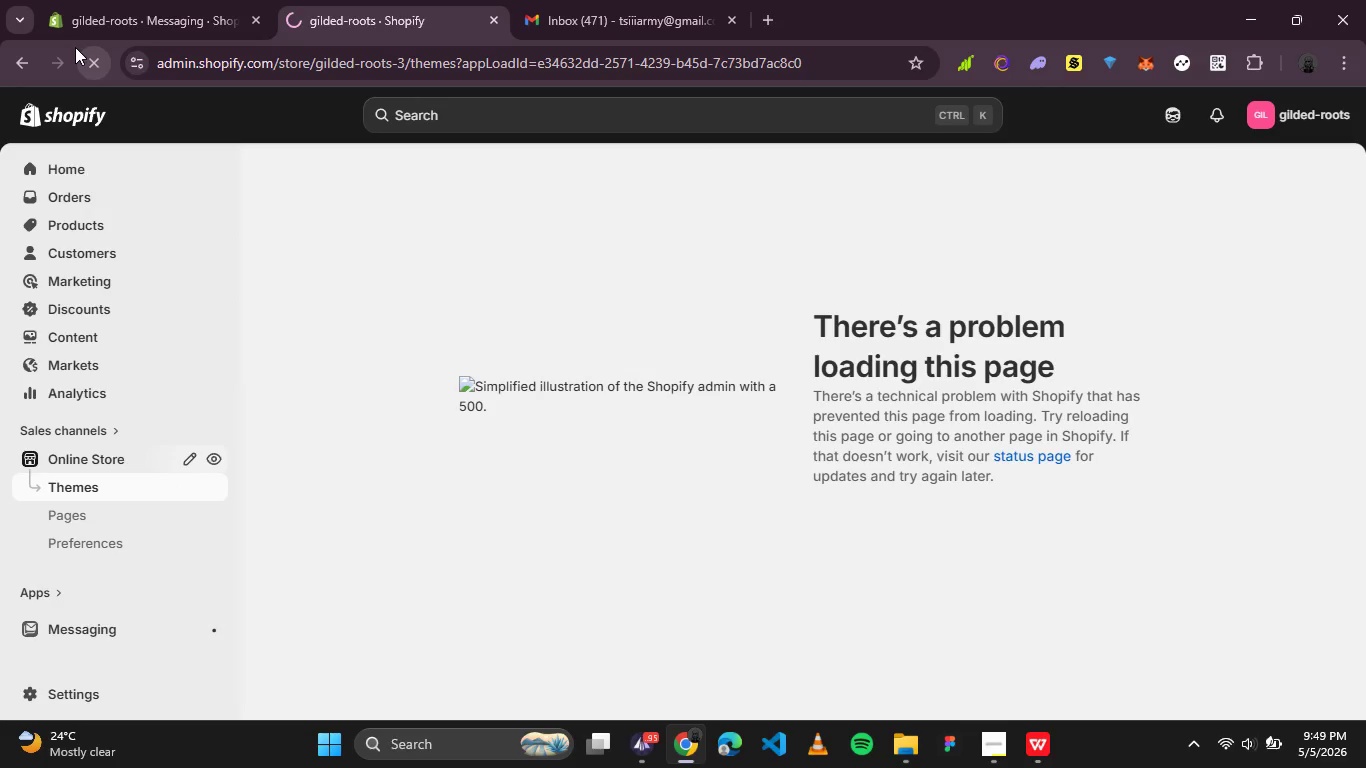 
left_click([639, 0])
 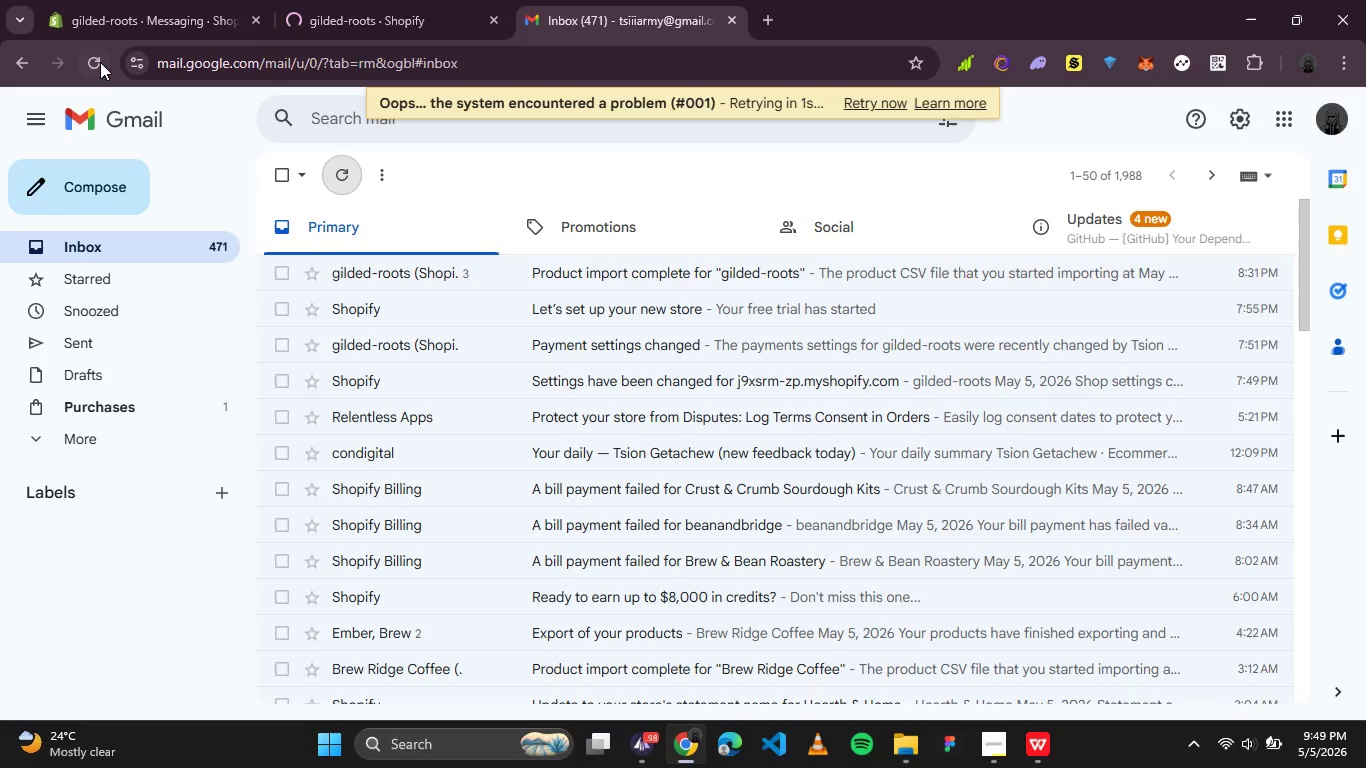 
left_click([96, 61])
 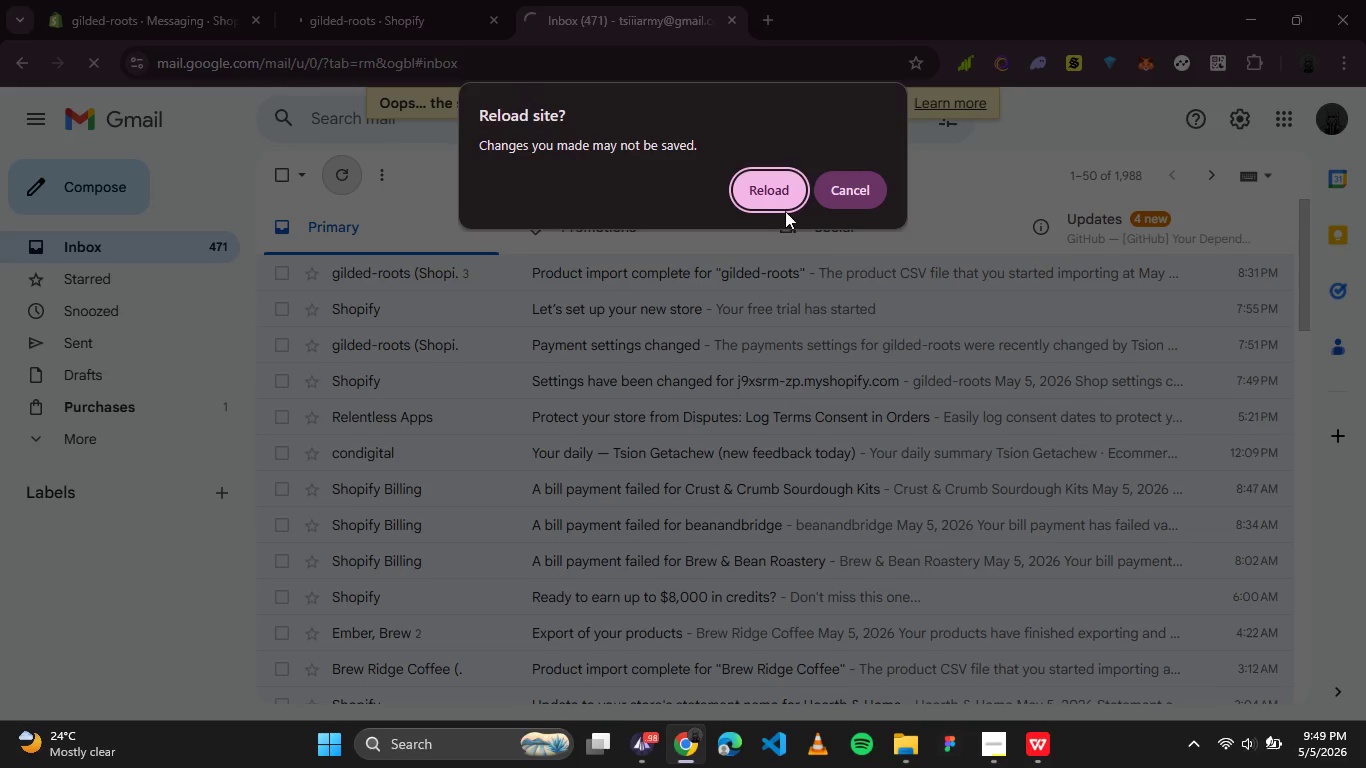 
left_click([772, 188])
 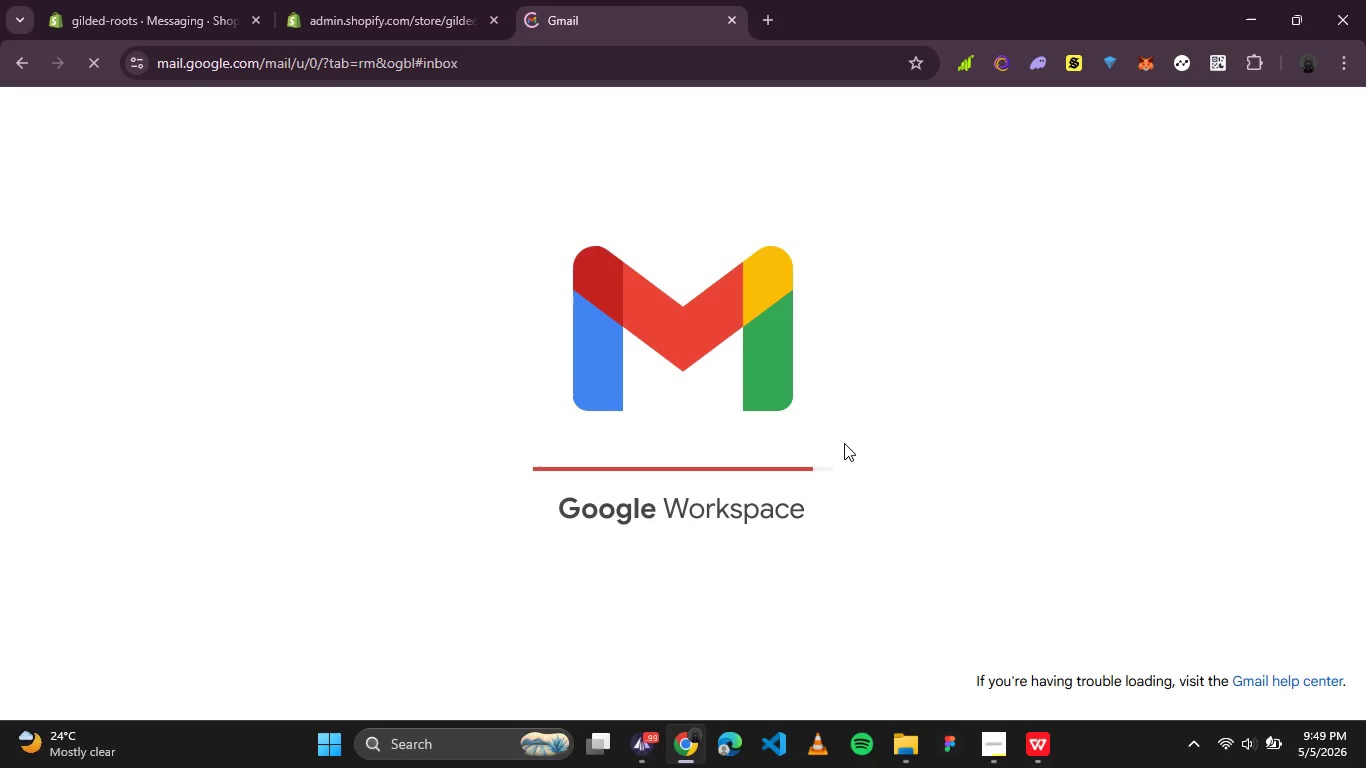 
wait(16.8)
 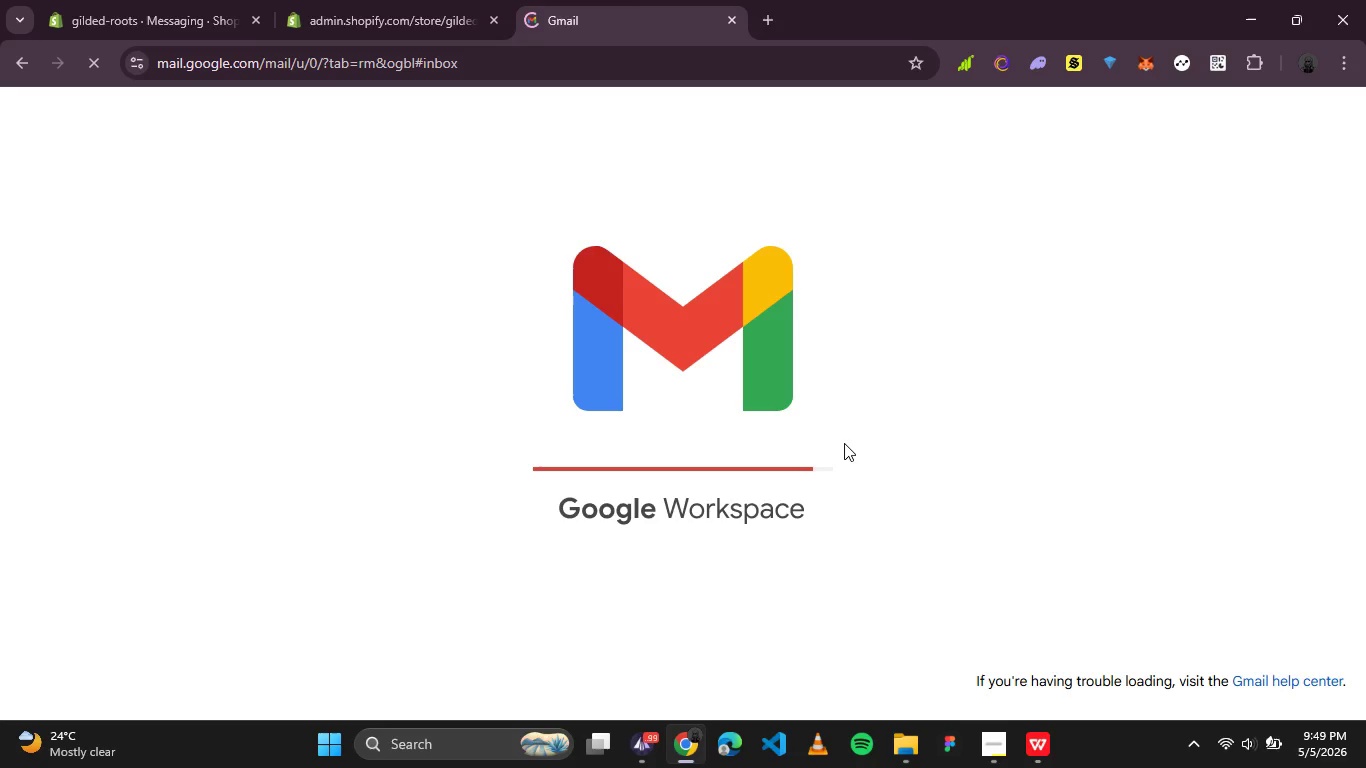 
left_click([449, 11])
 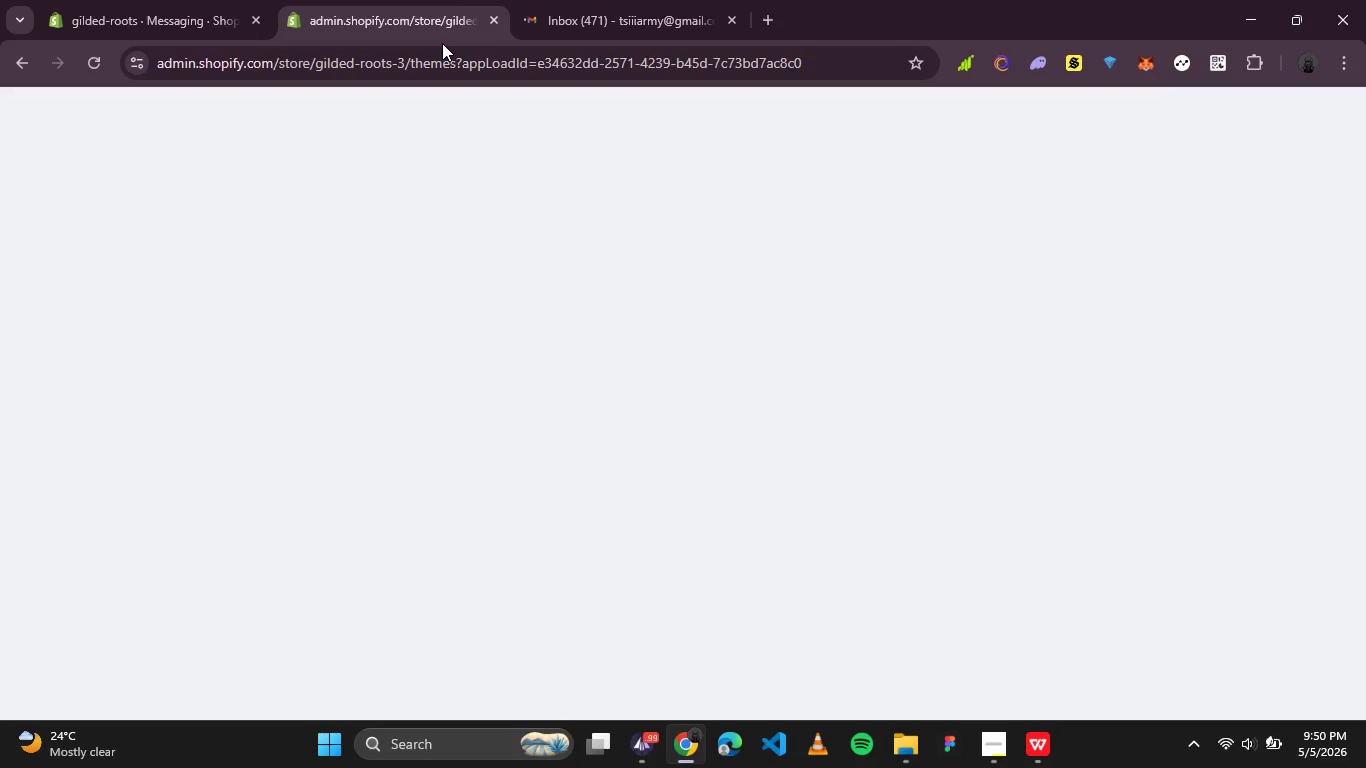 
wait(10.03)
 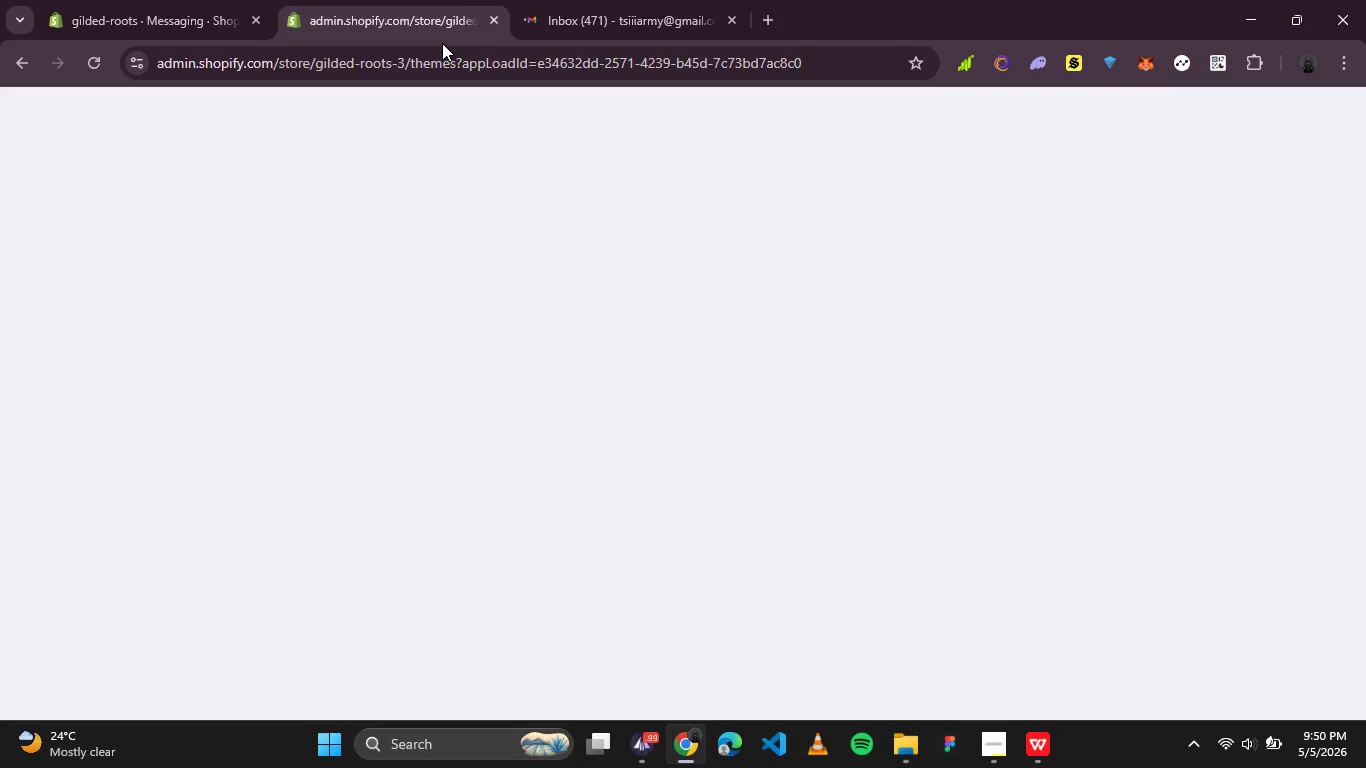 
left_click([575, 18])
 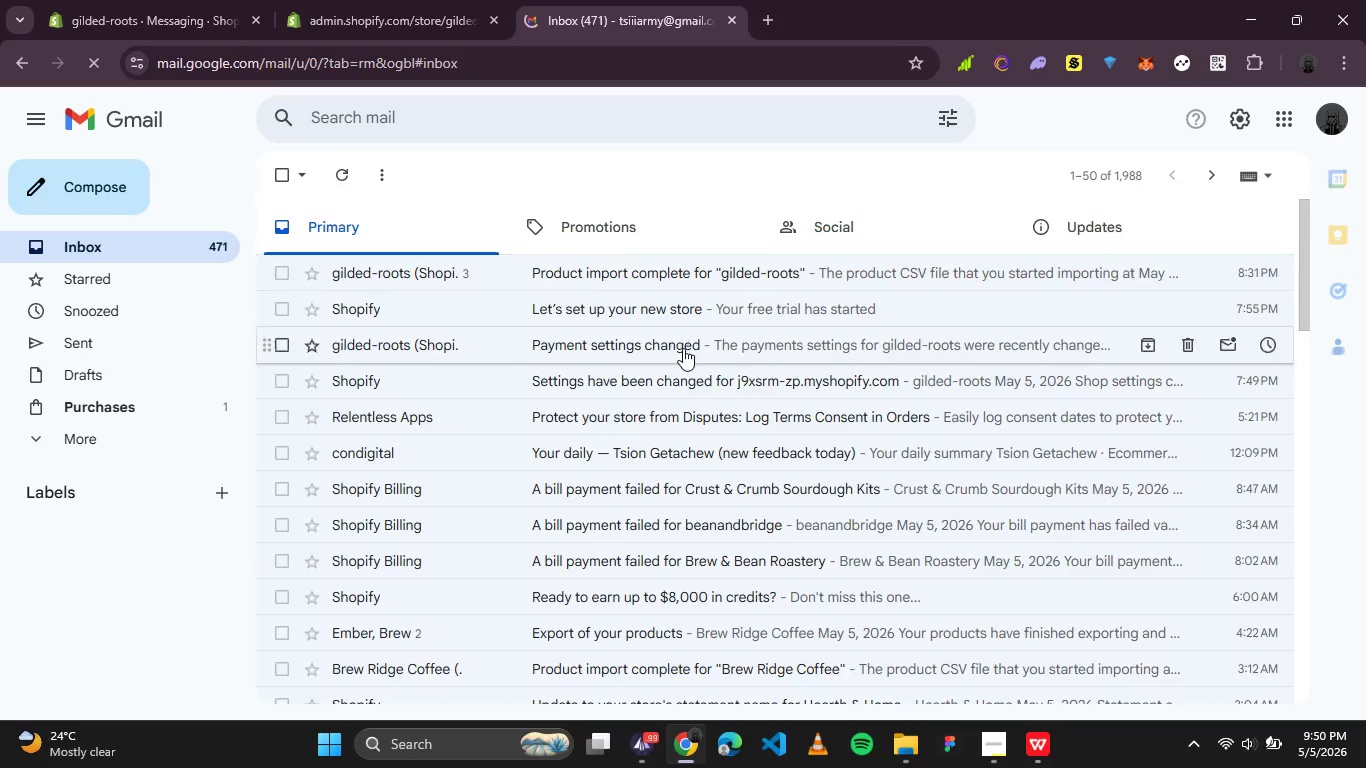 
scroll: coordinate [684, 353], scroll_direction: down, amount: 6.0
 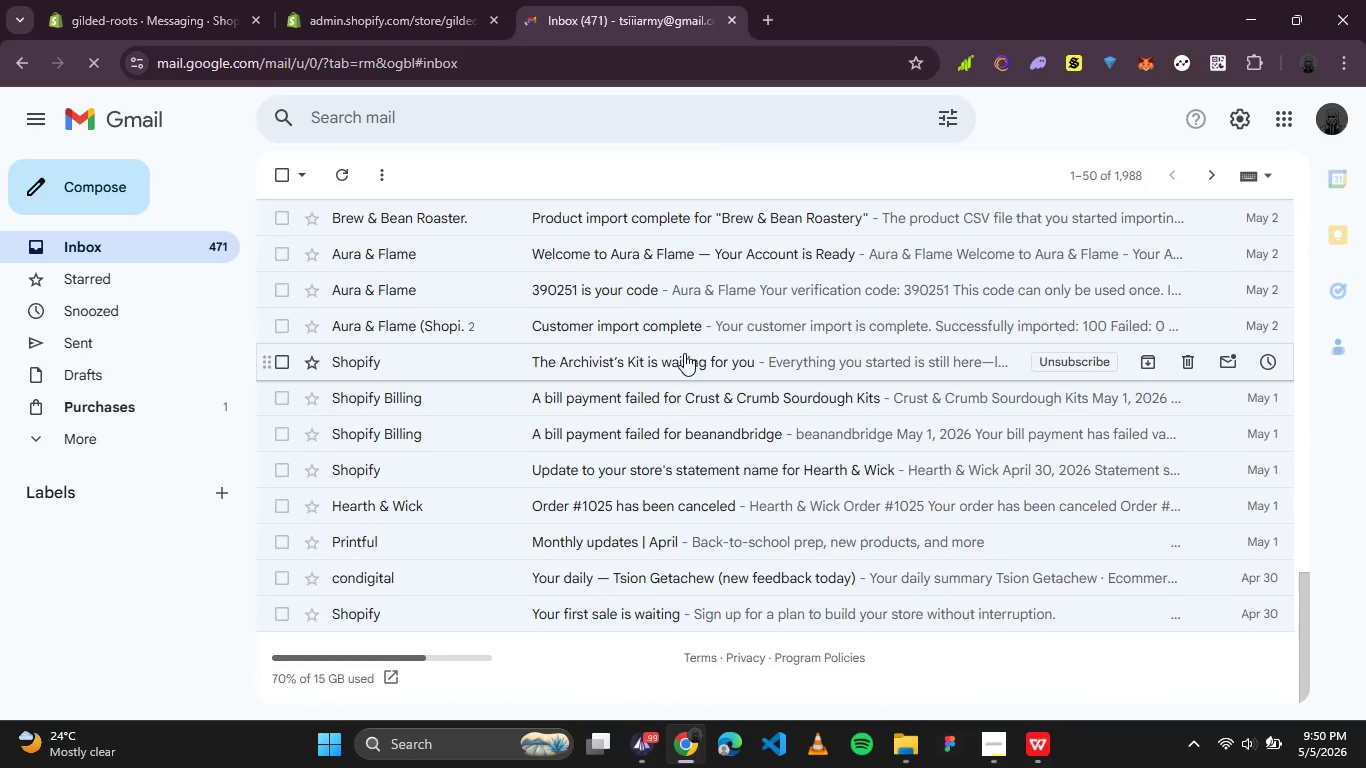 
scroll: coordinate [686, 354], scroll_direction: up, amount: 4.0
 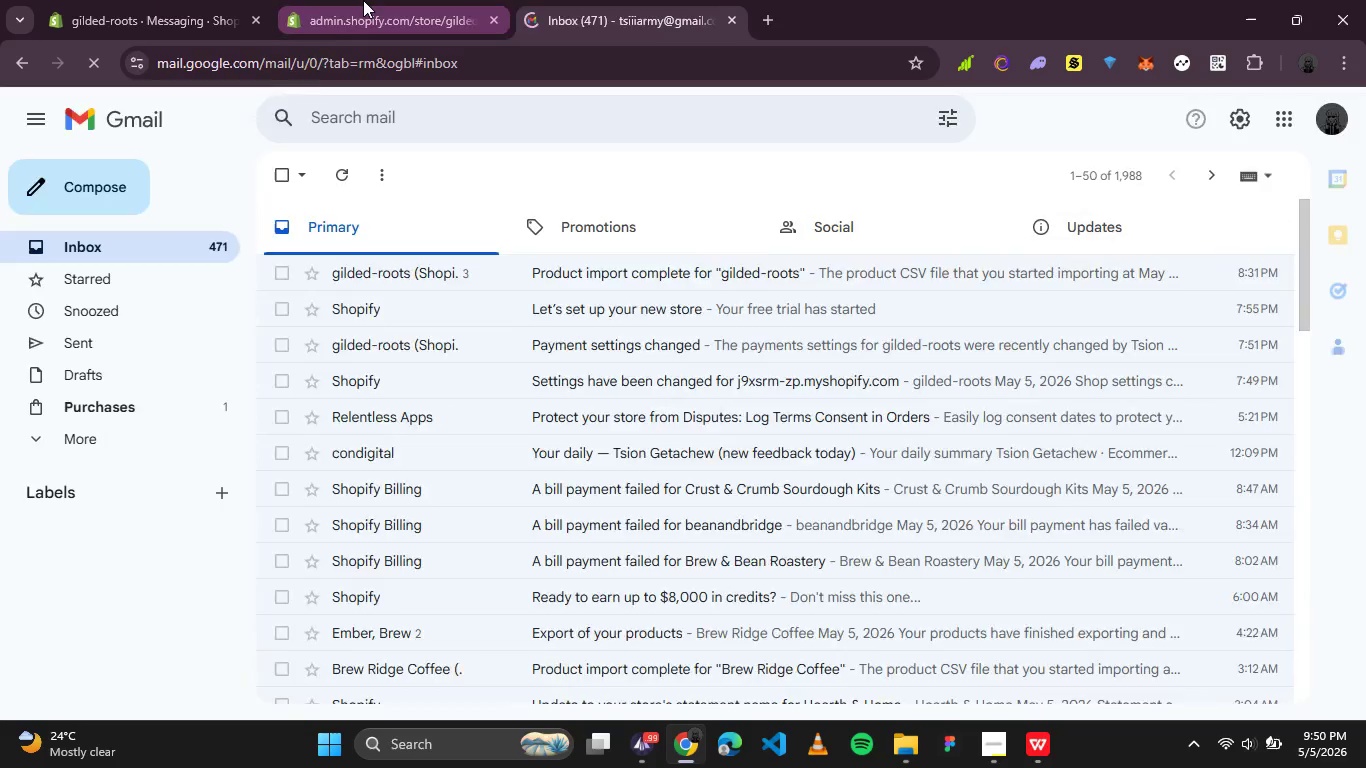 
left_click([363, 0])
 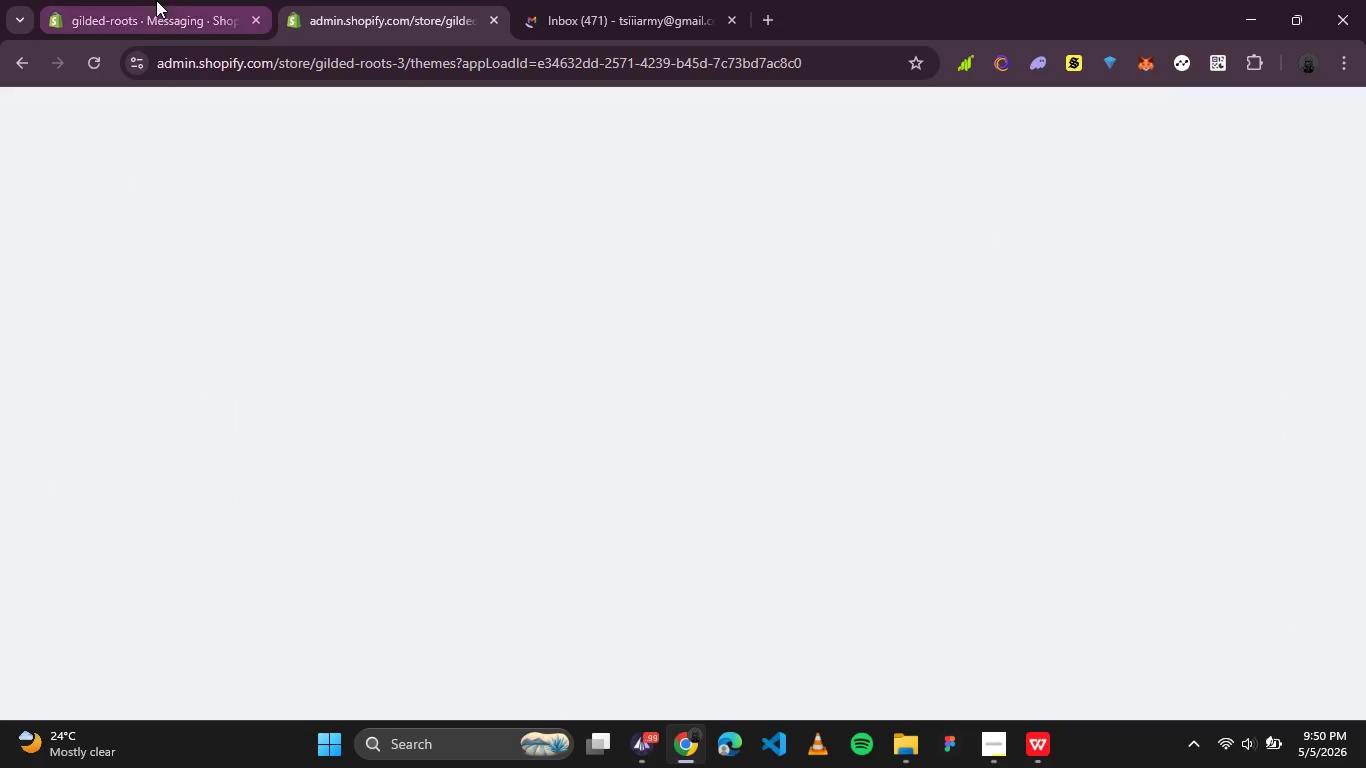 
left_click([156, 0])
 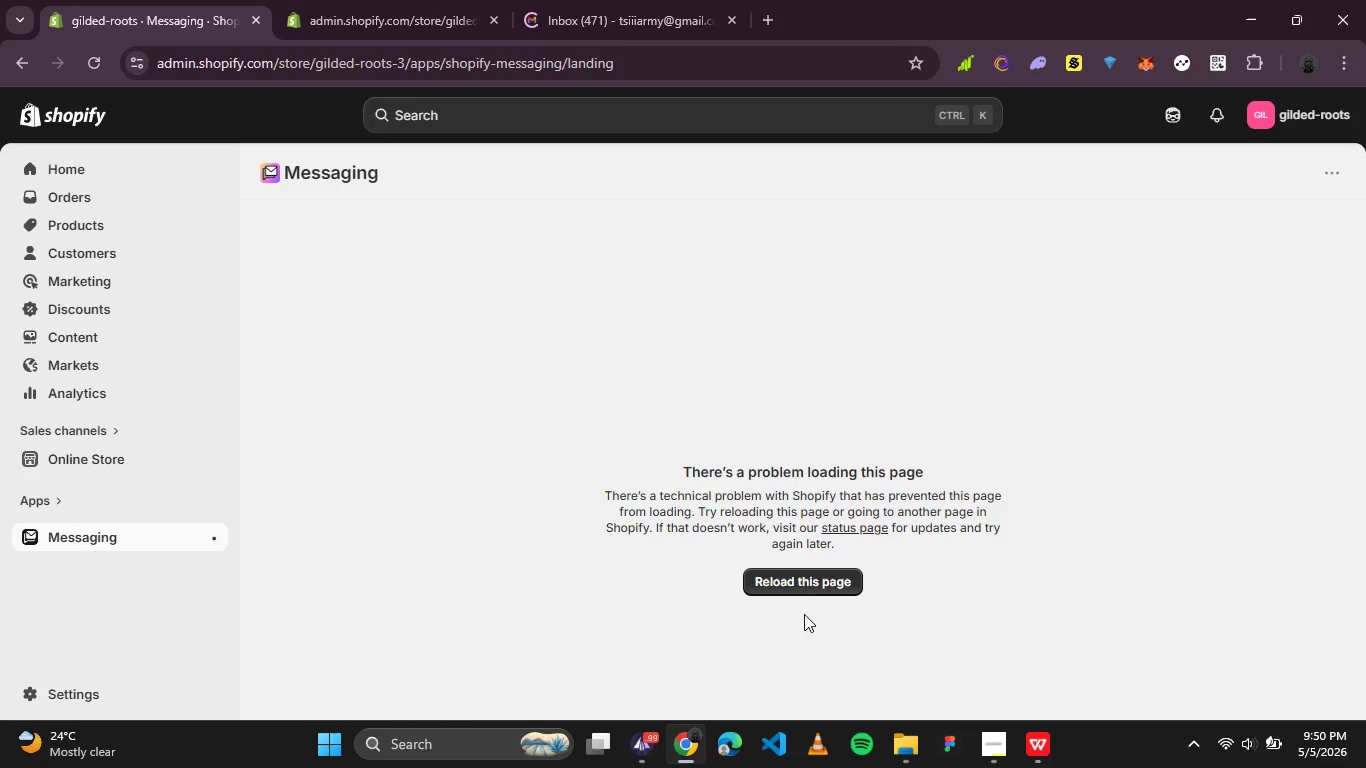 
left_click([803, 578])
 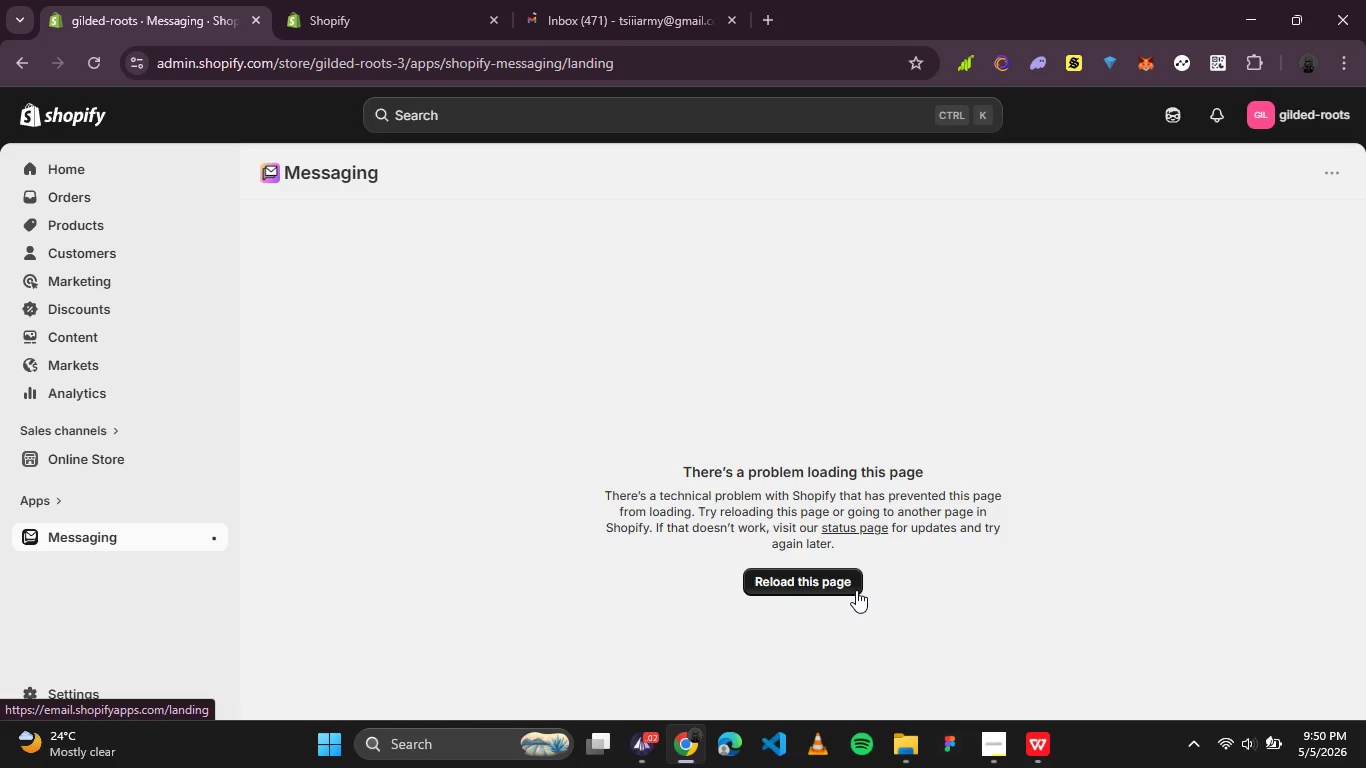 
wait(19.75)
 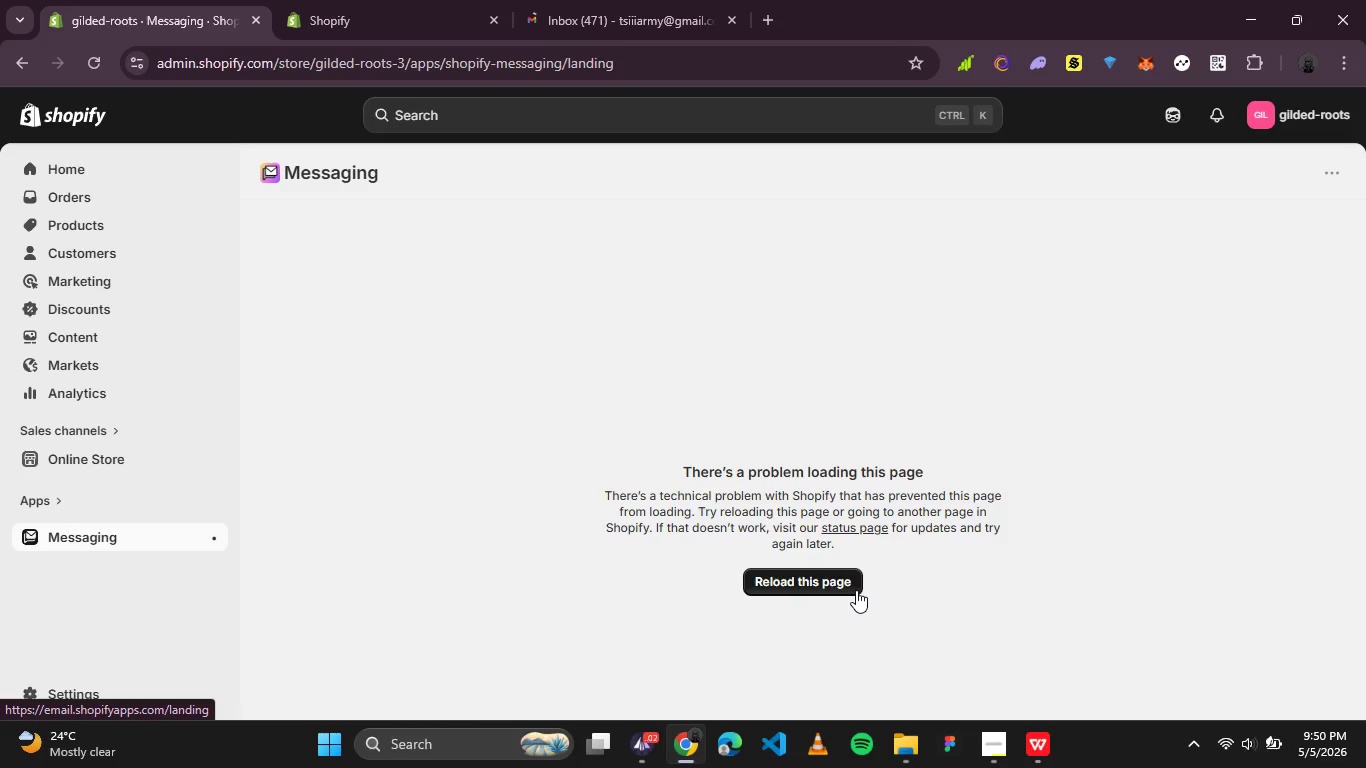 
left_click([1046, 750])
 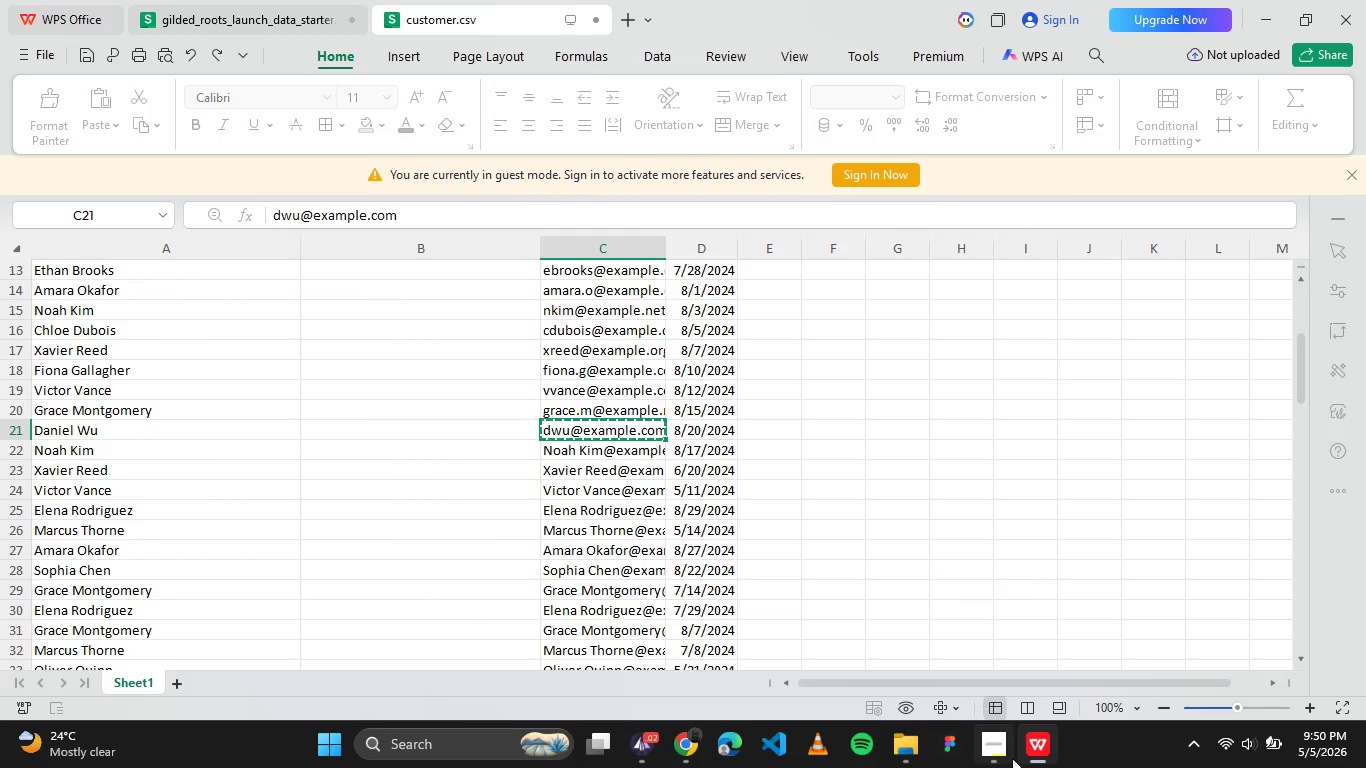 
left_click([1012, 758])